 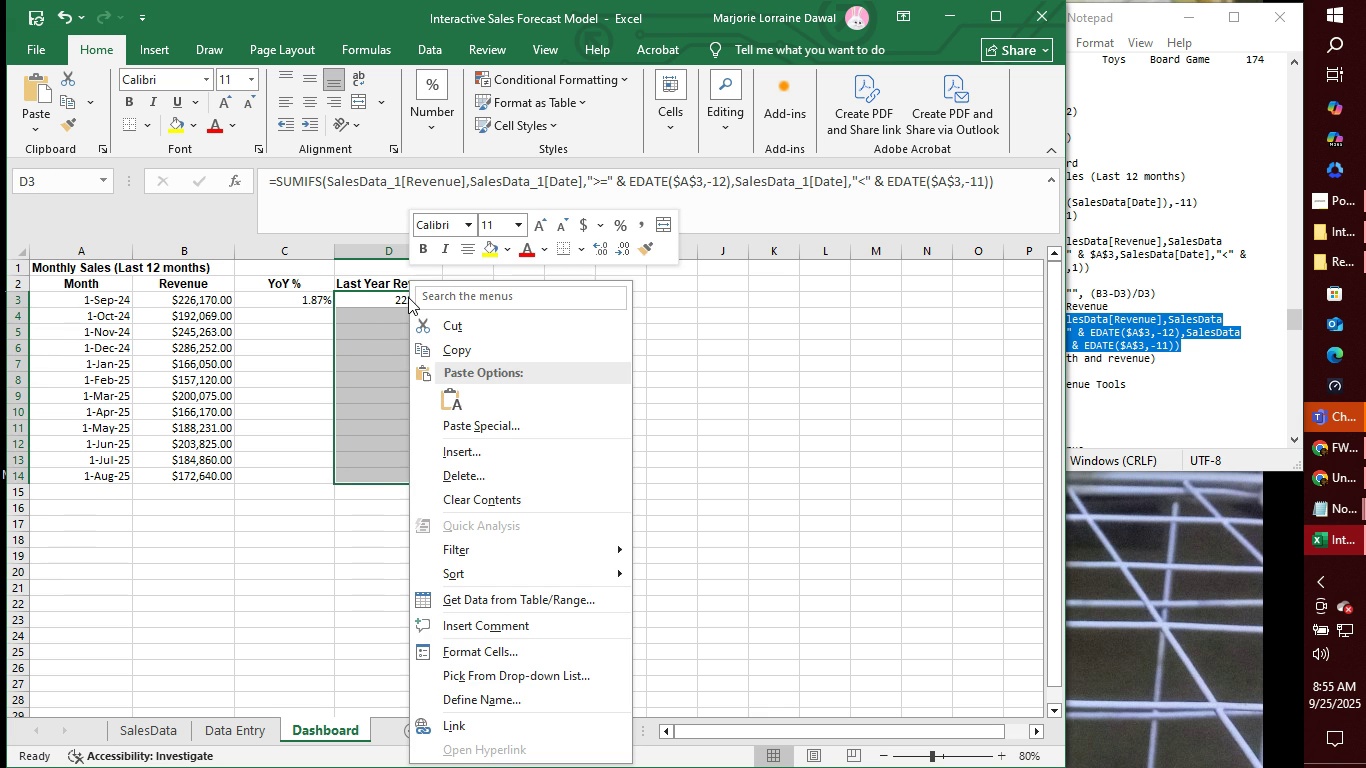 
left_click([496, 650])
 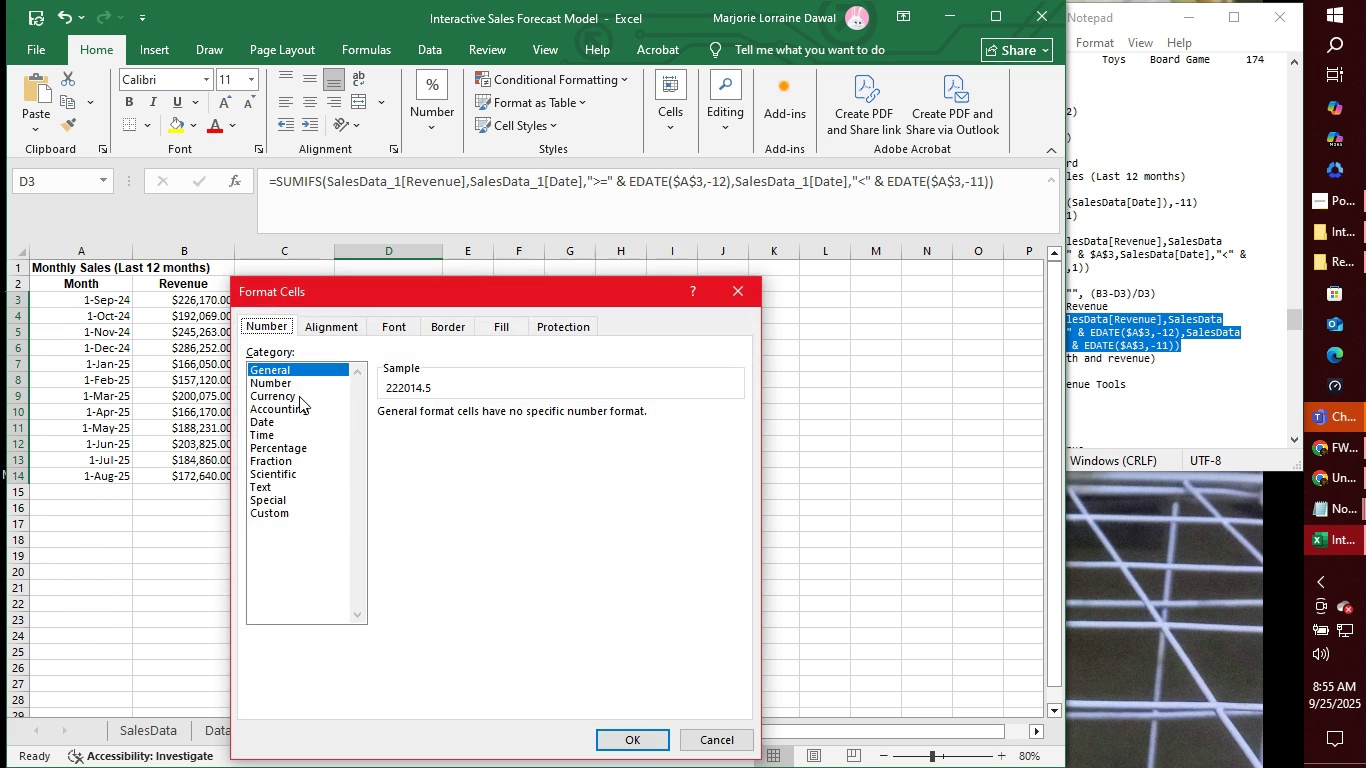 
left_click([296, 393])
 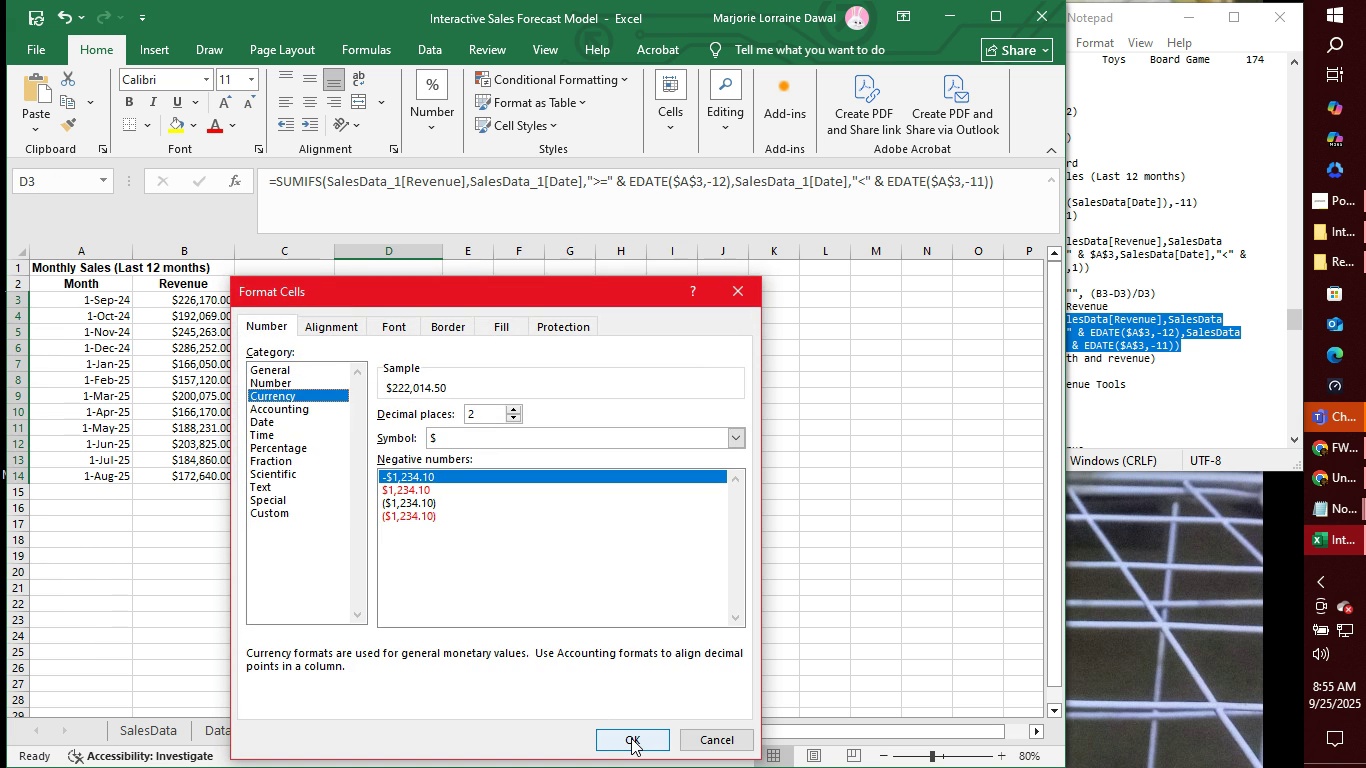 
left_click([631, 738])
 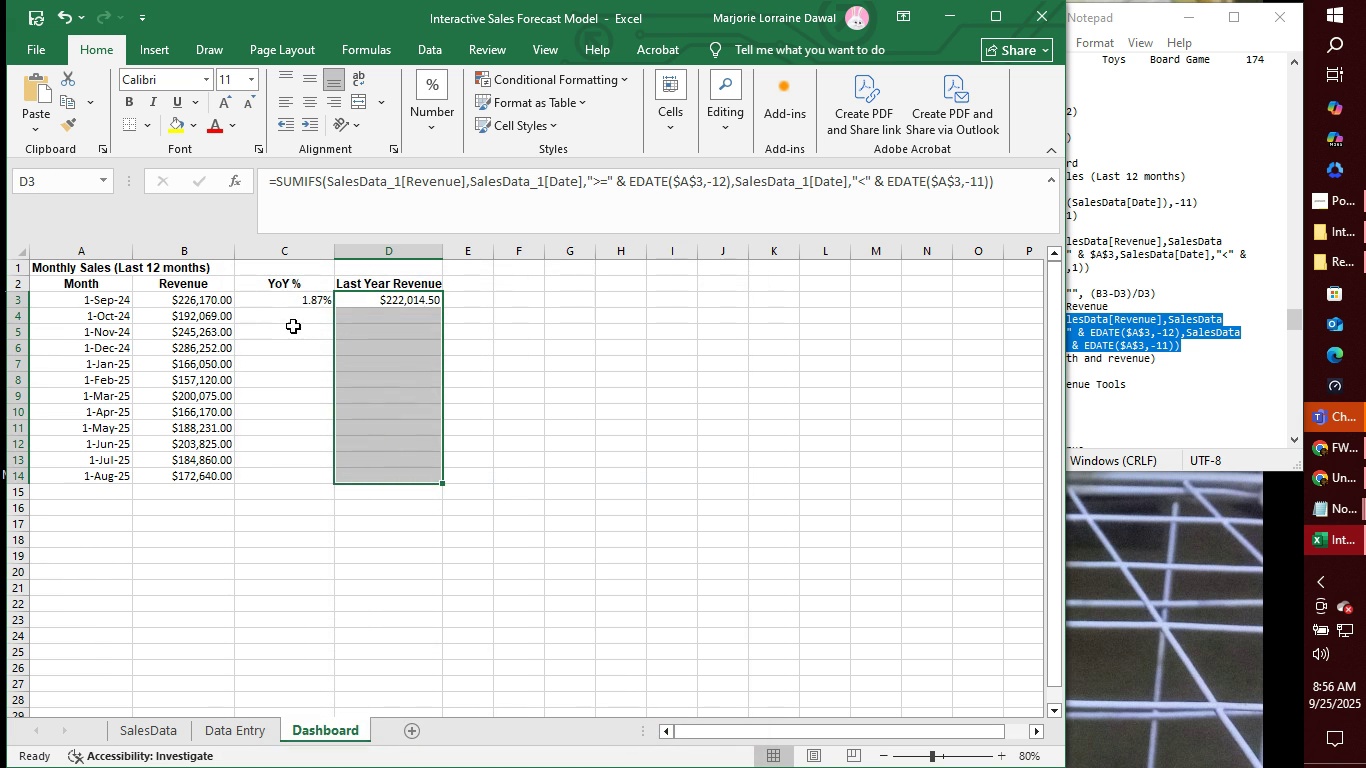 
left_click([291, 313])
 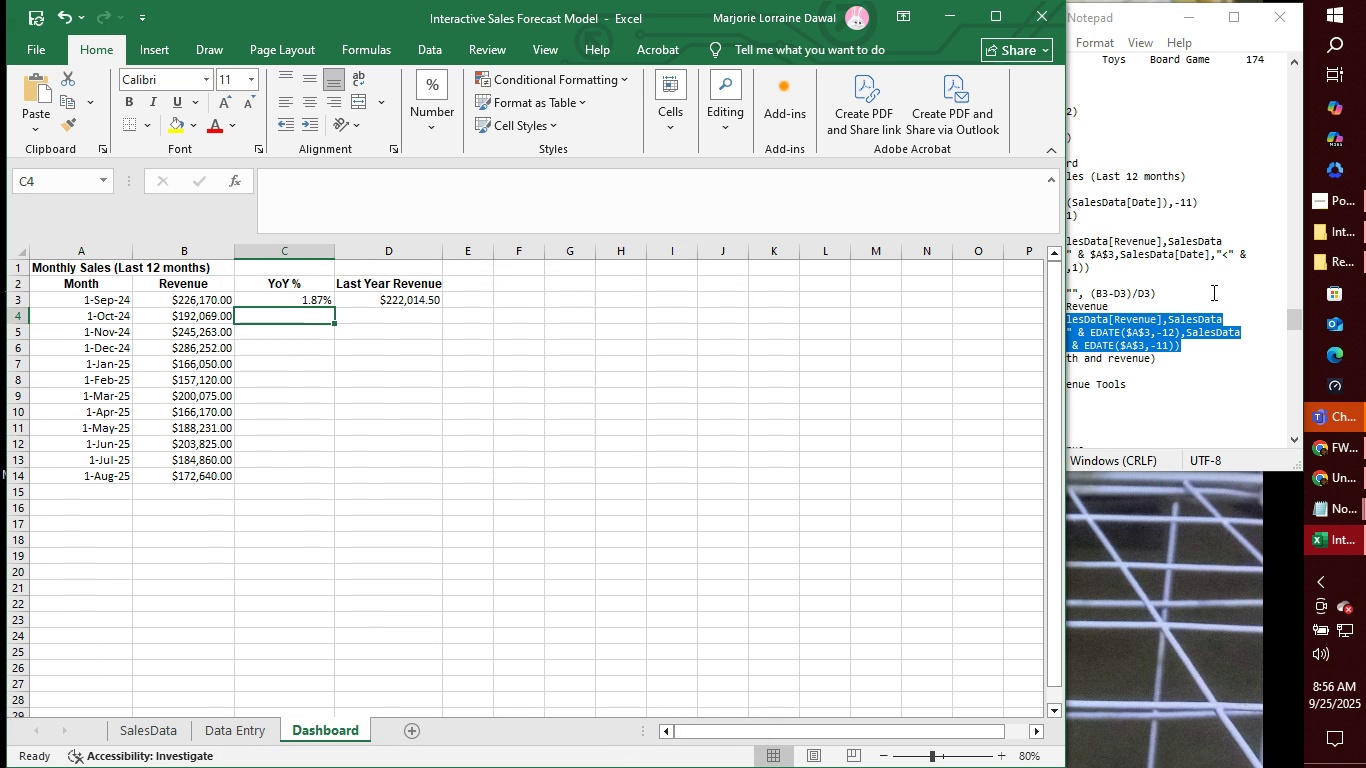 
left_click([1206, 292])